 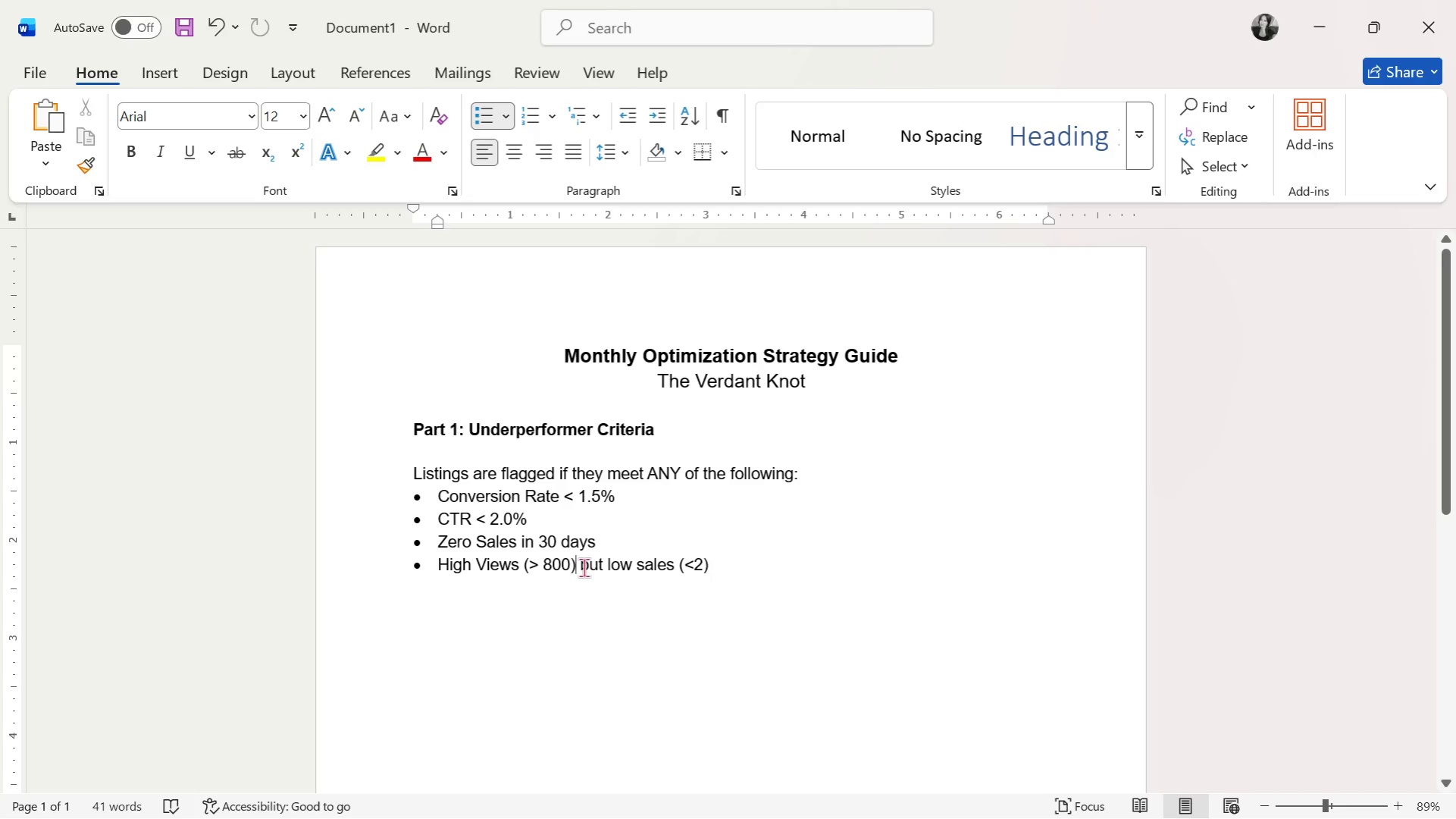 
left_click([728, 563])
 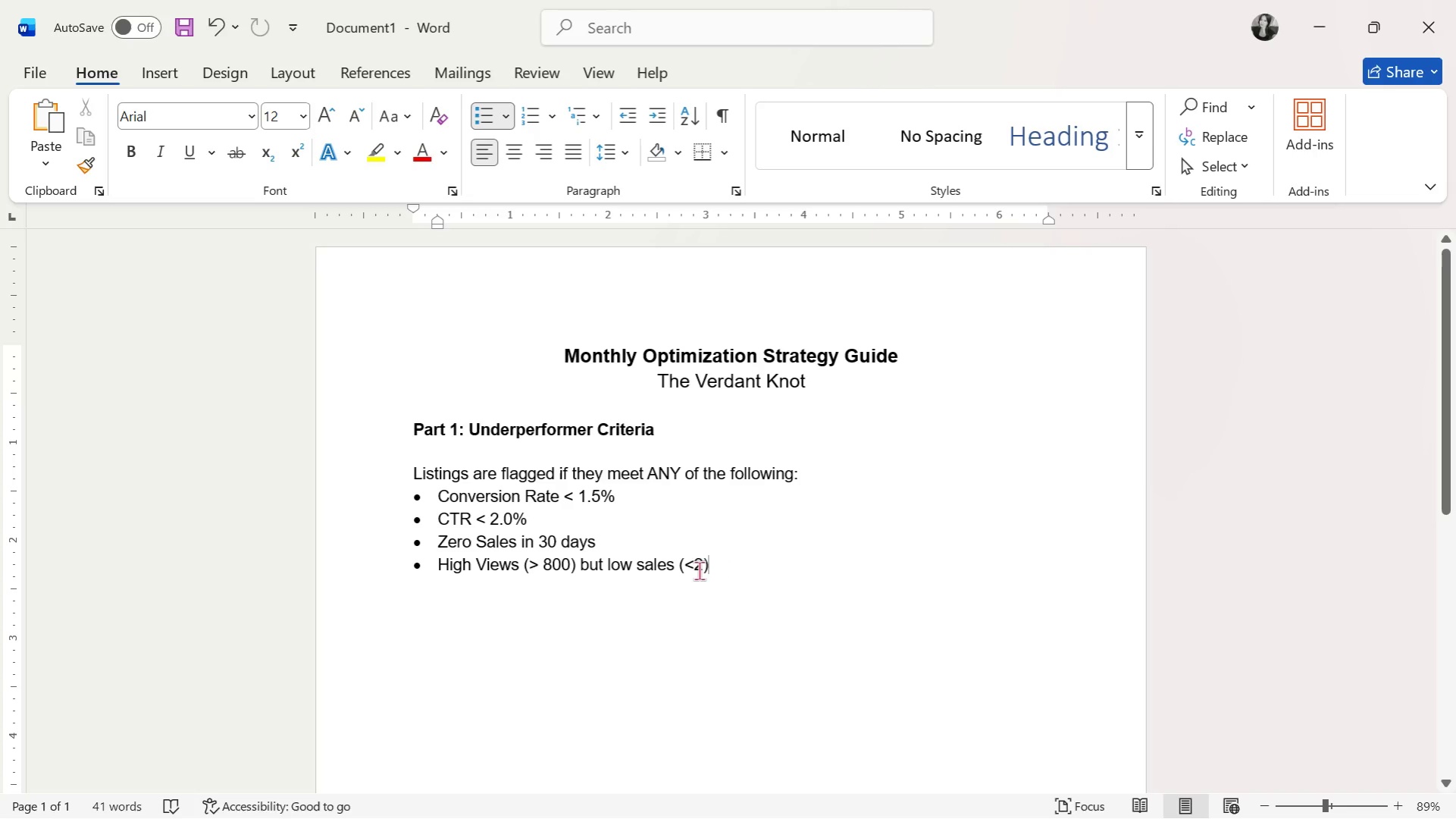 
key(Space)
 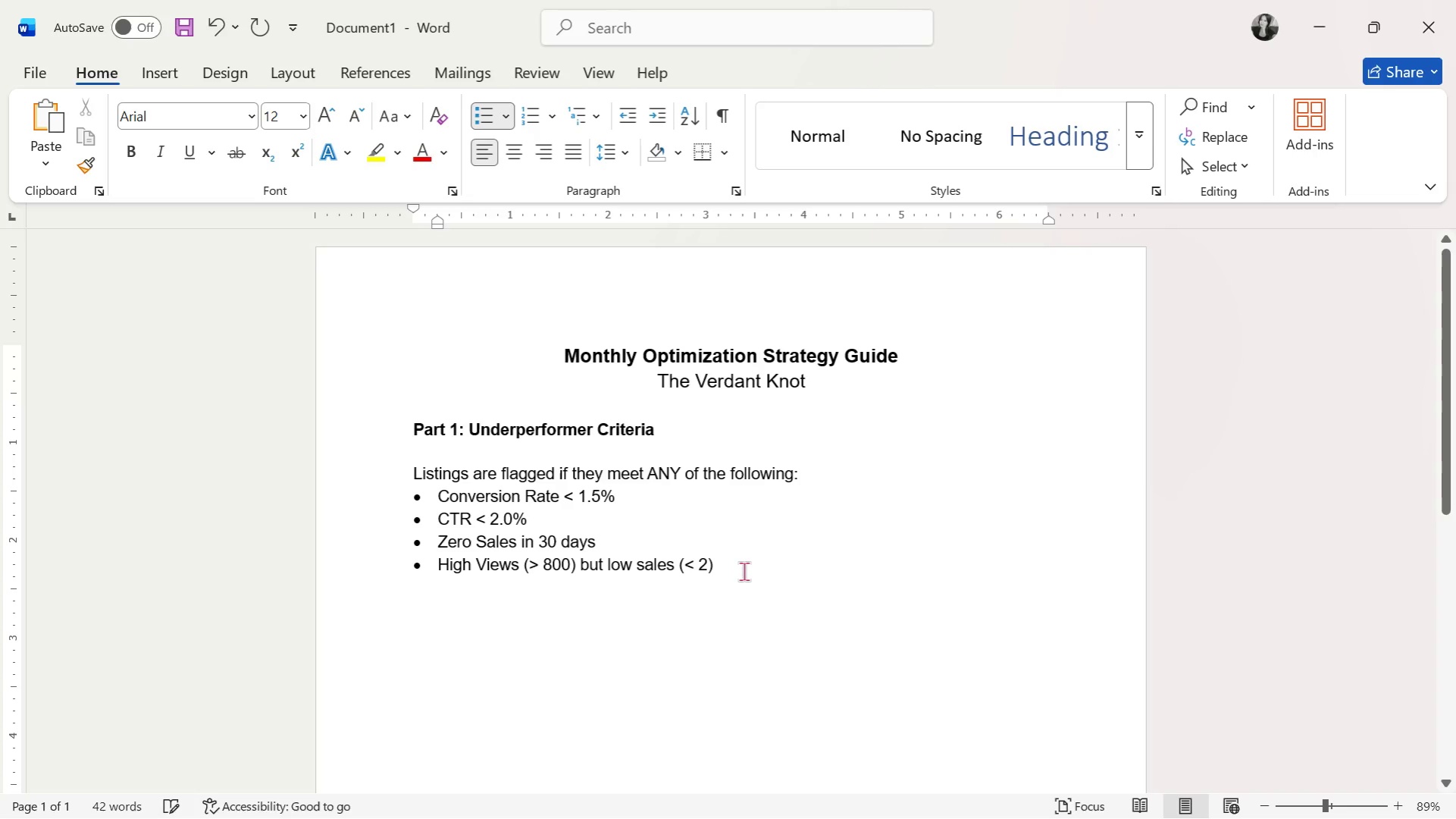 
left_click([744, 571])
 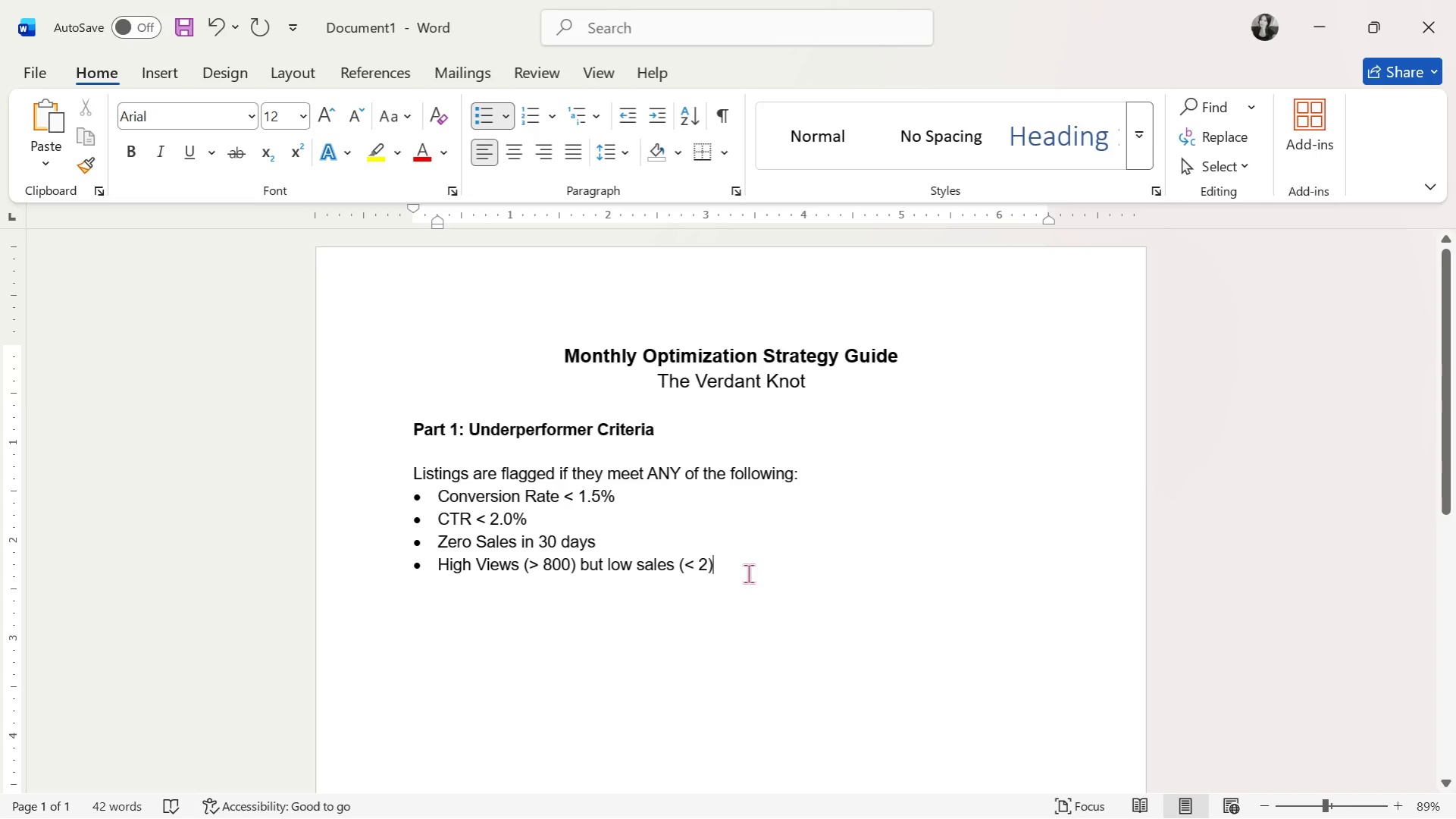 
key(Enter)
 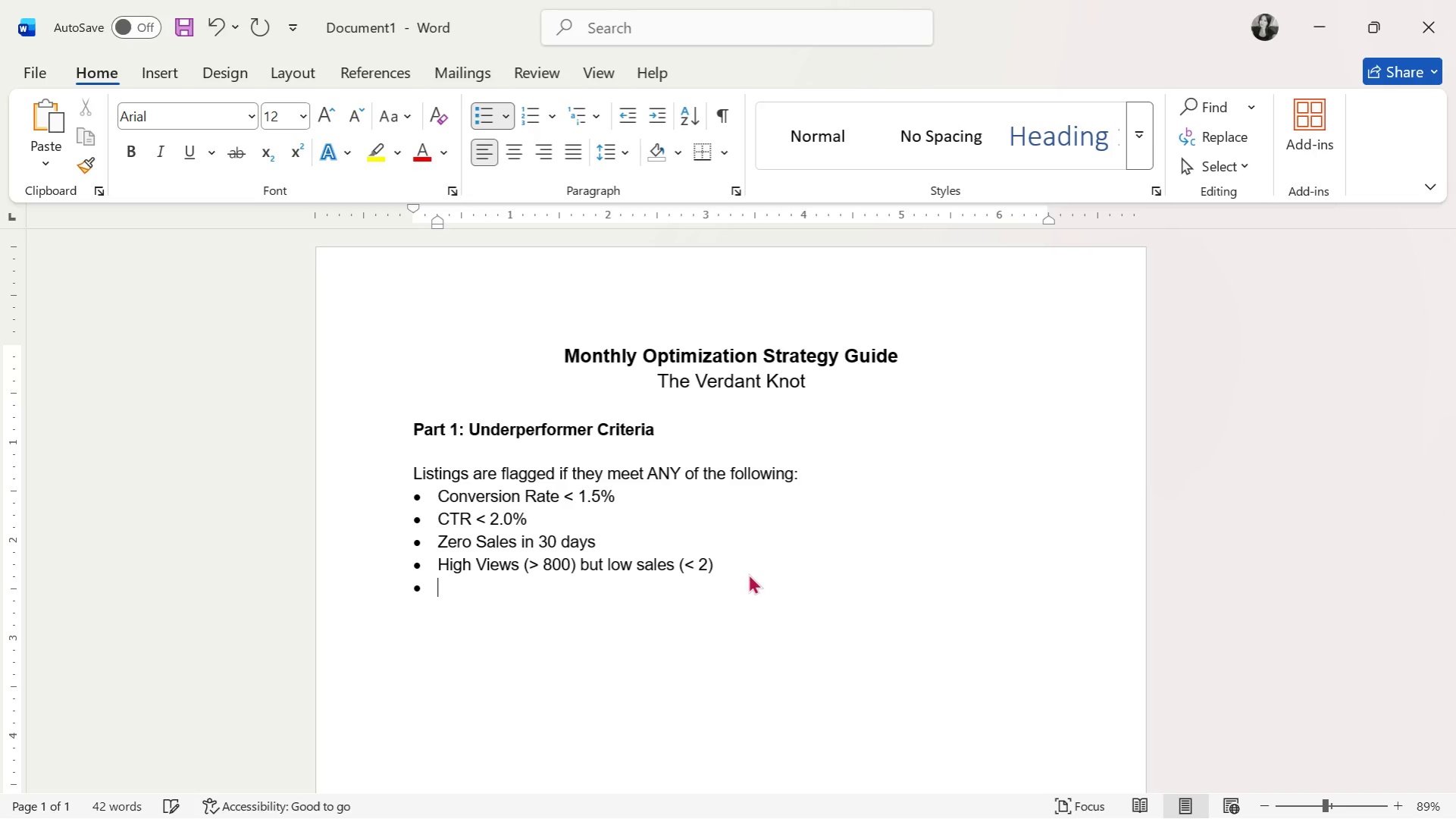 
type(Sun)
key(Backspace)
type(dden drop )
 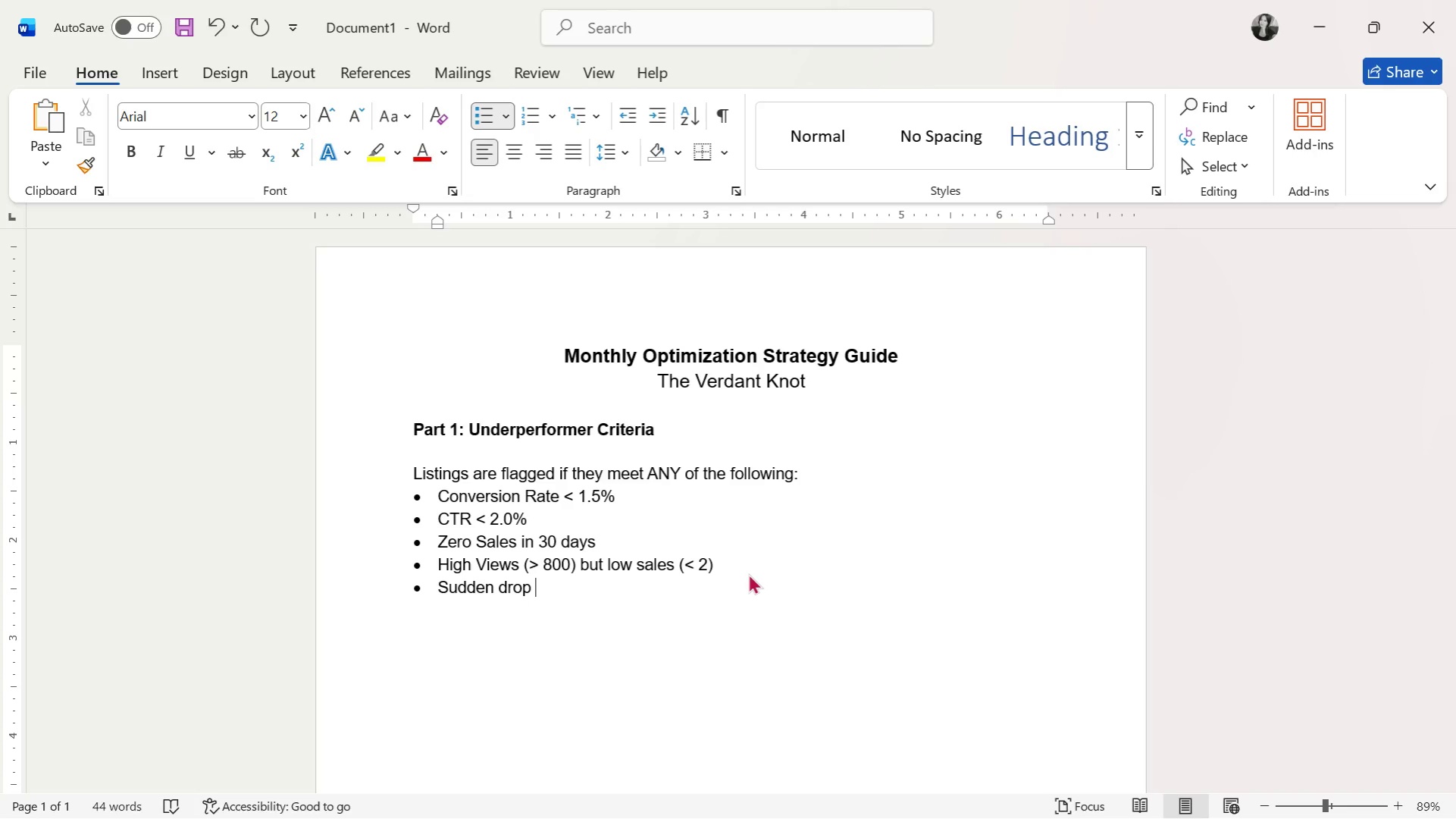 
wait(5.5)
 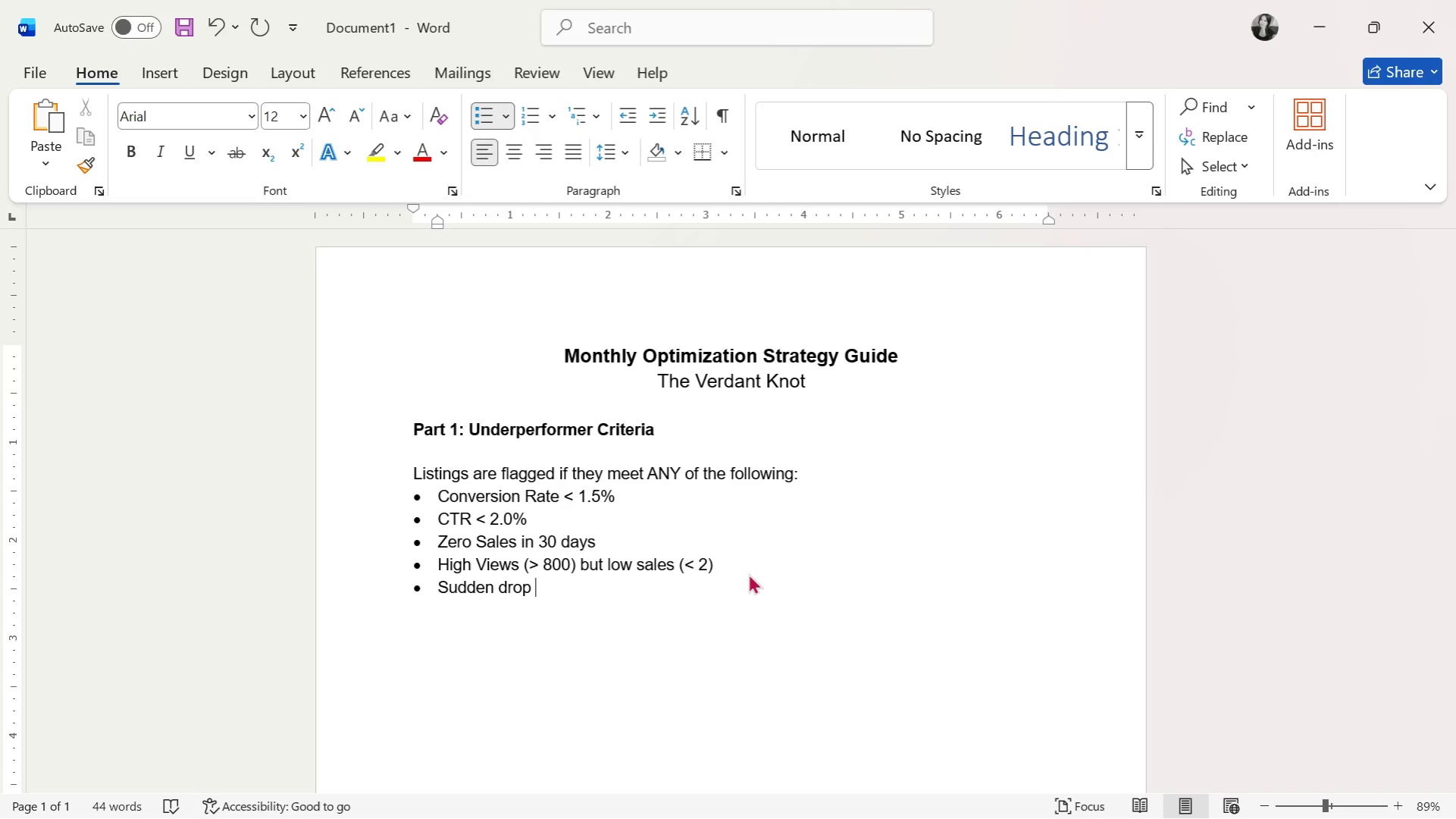 
type((> 25%))
 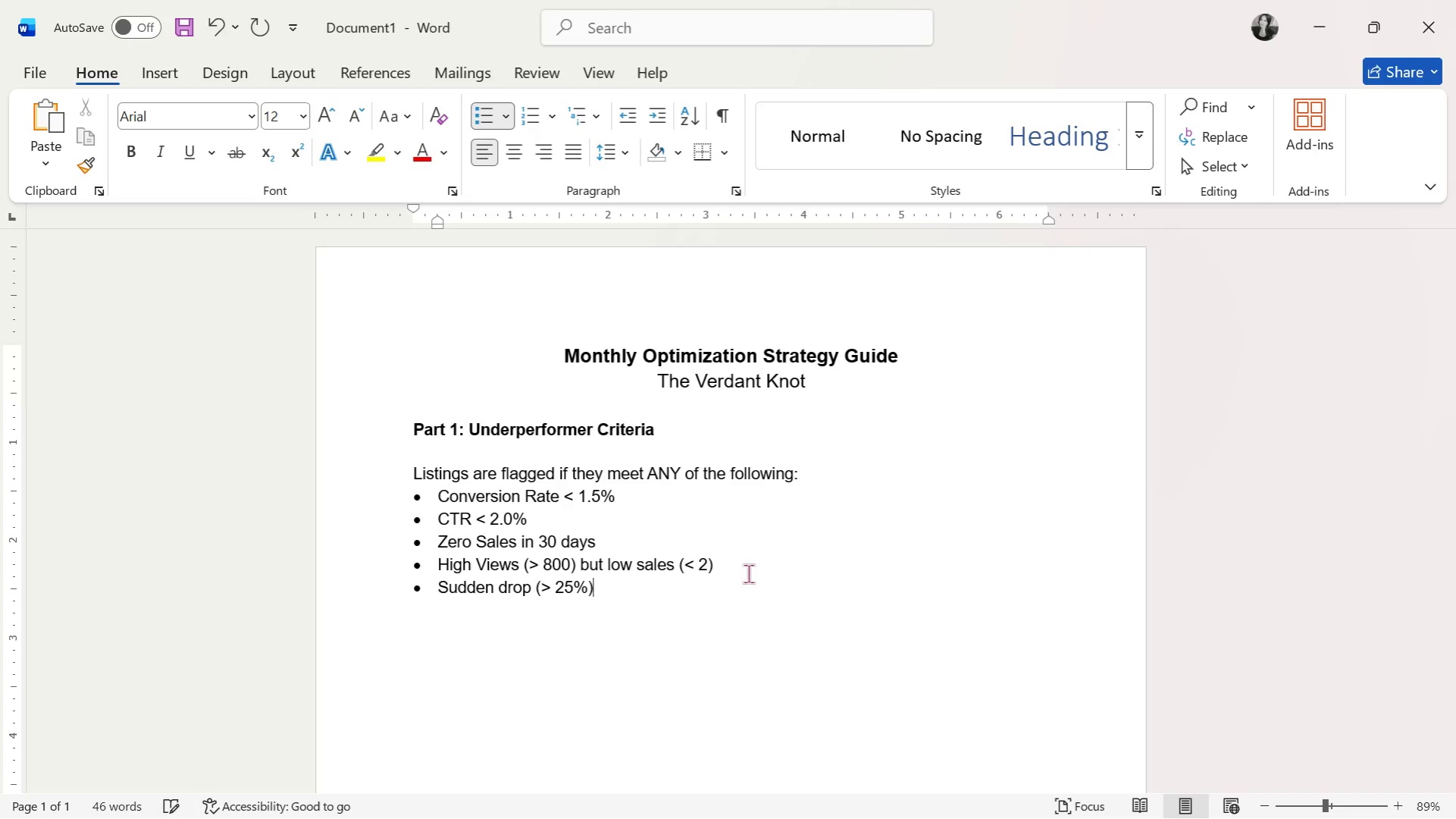 
key(Alt+AltLeft)
 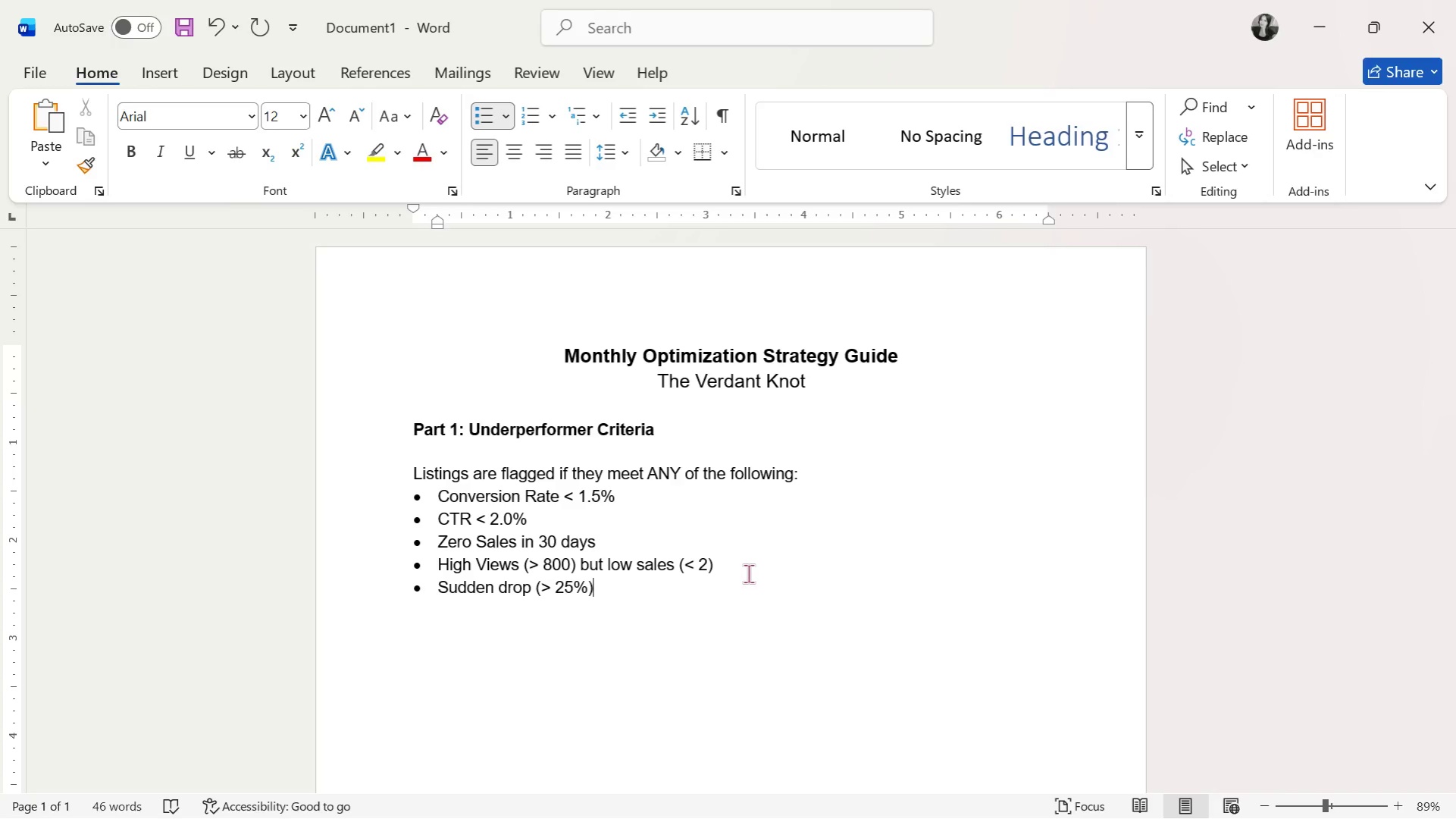 
key(Alt+Tab)